 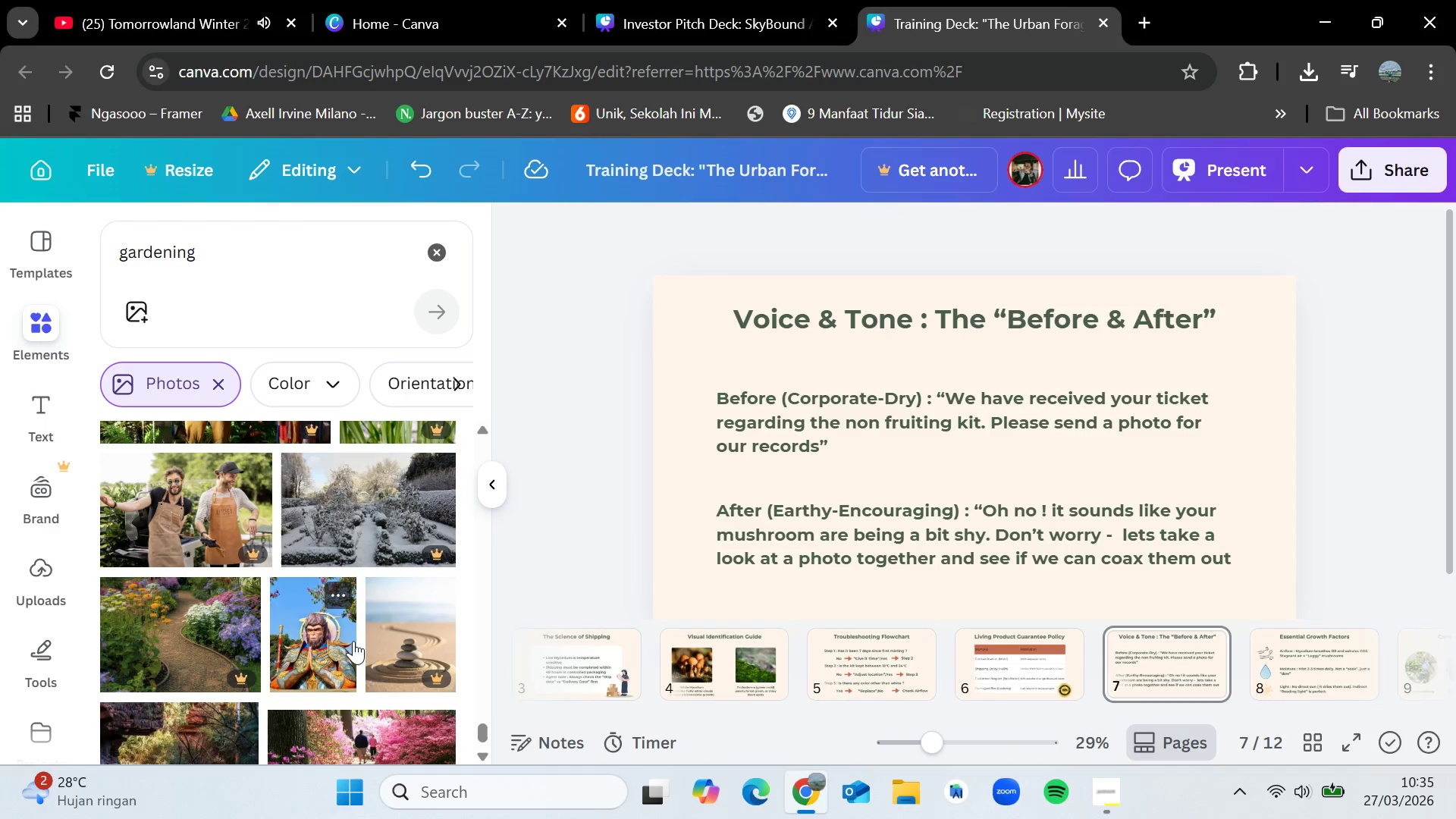 
scroll: coordinate [353, 641], scroll_direction: down, amount: 4.0
 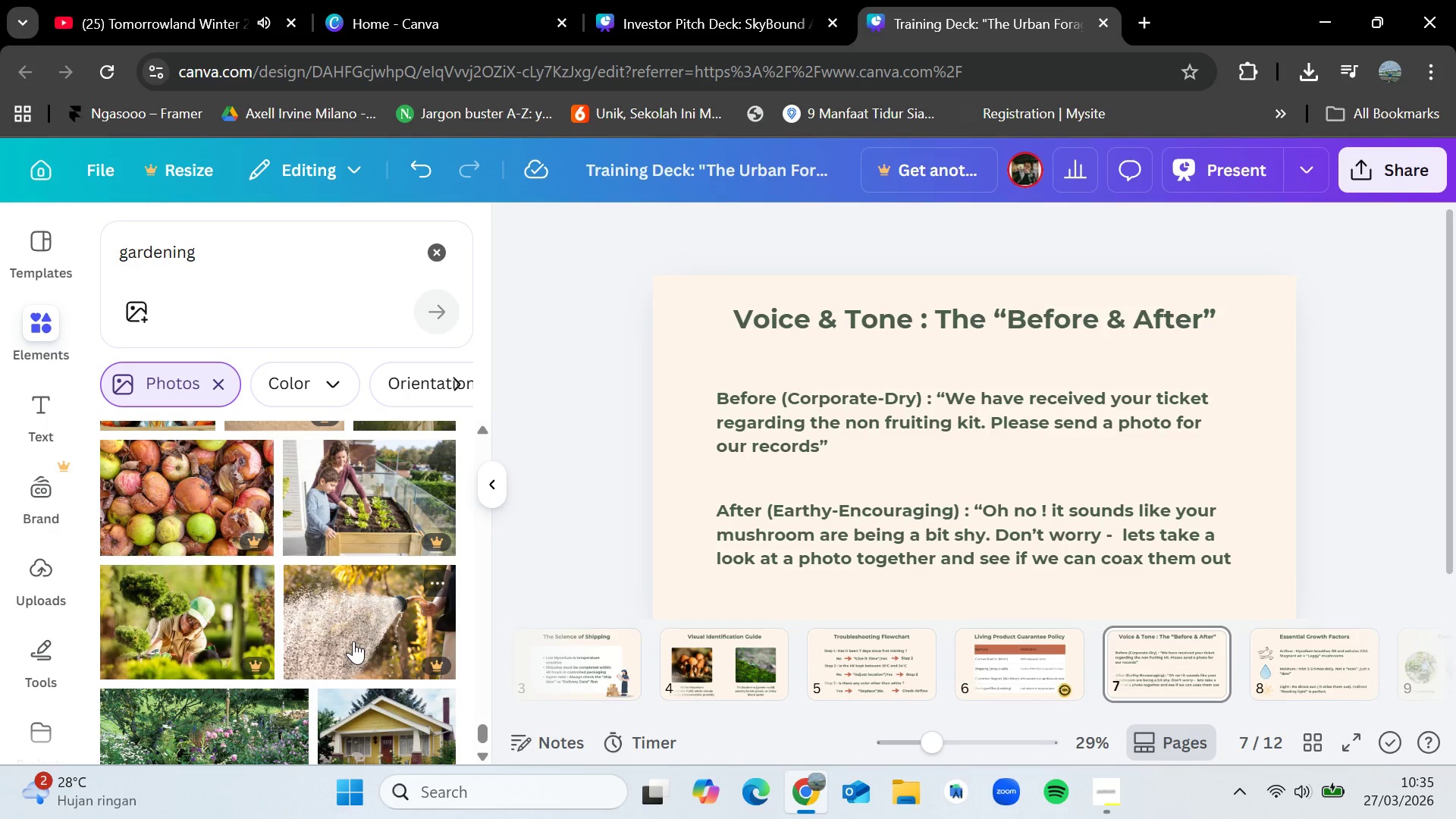 
wait(9.42)
 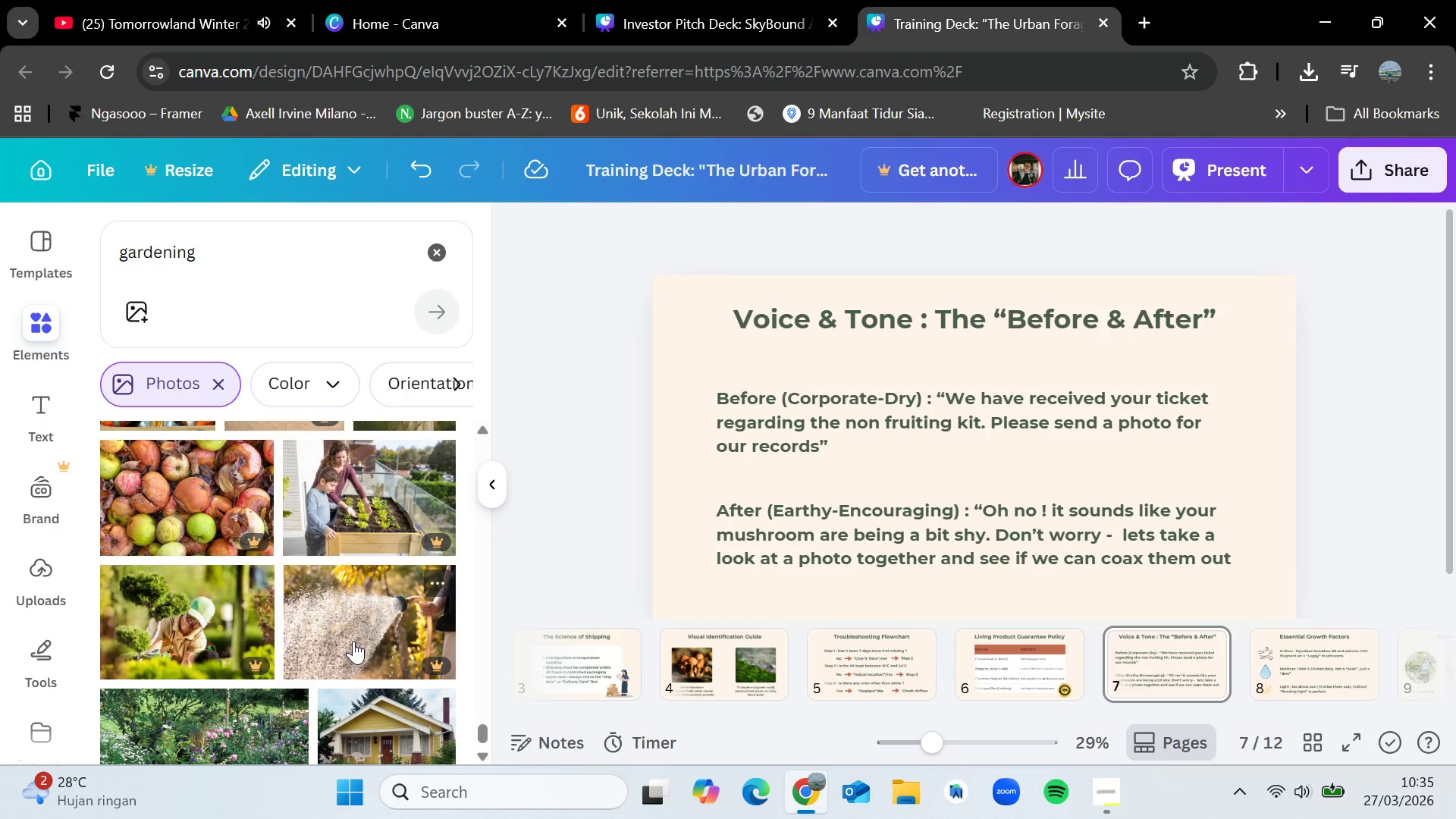 
scroll: coordinate [353, 641], scroll_direction: down, amount: 4.0
 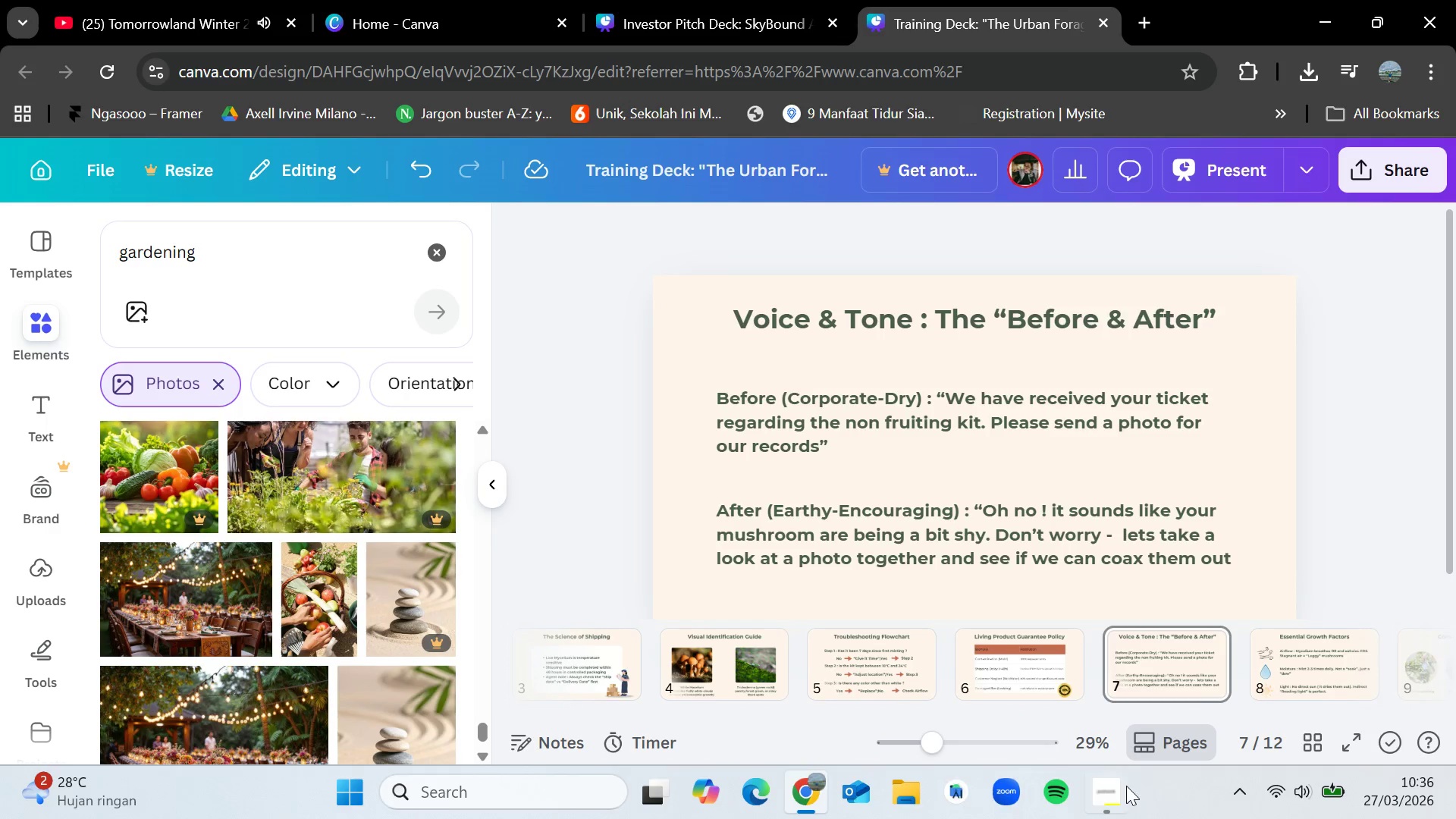 
left_click([1118, 787])